 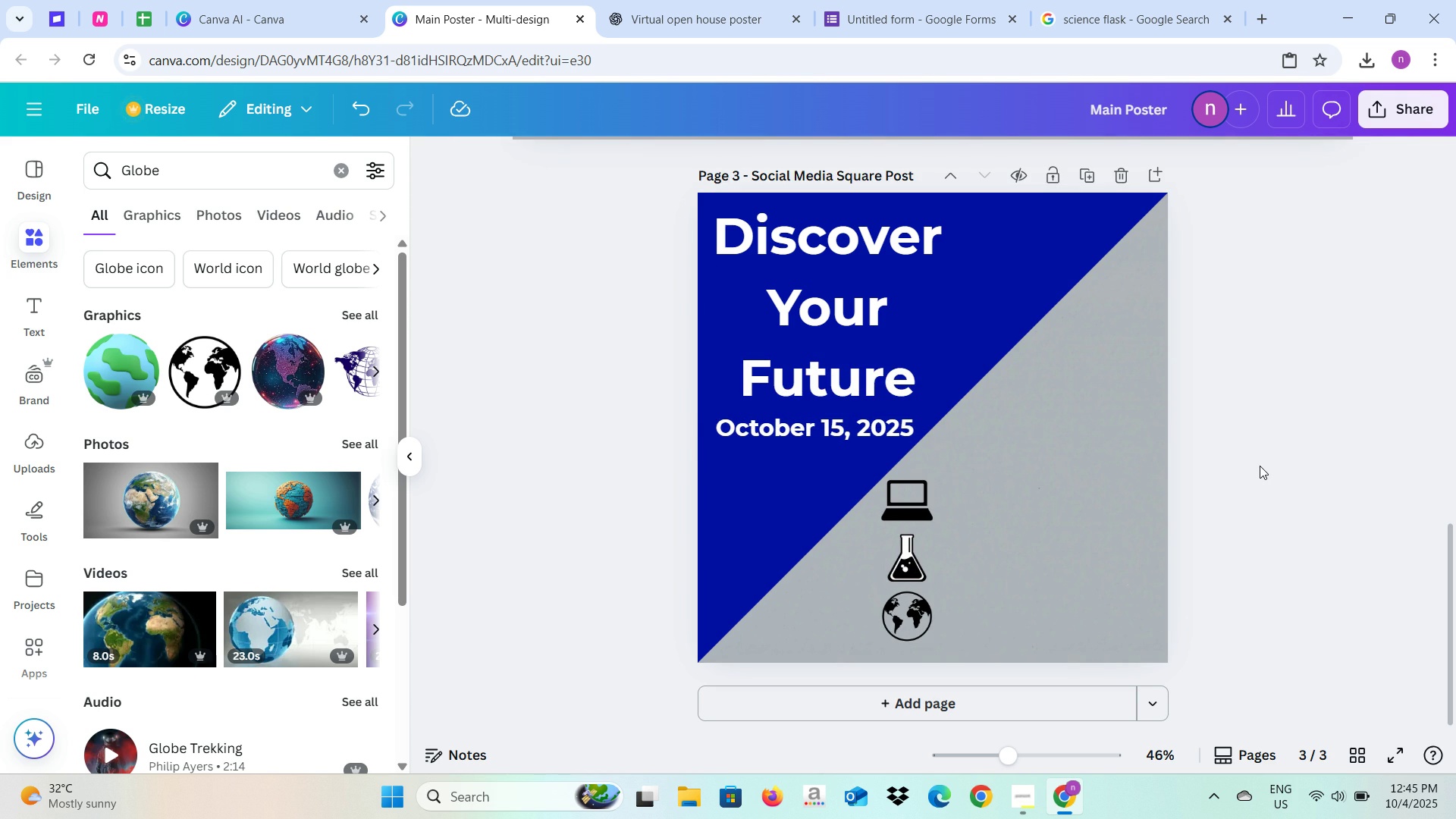 
left_click([413, 461])
 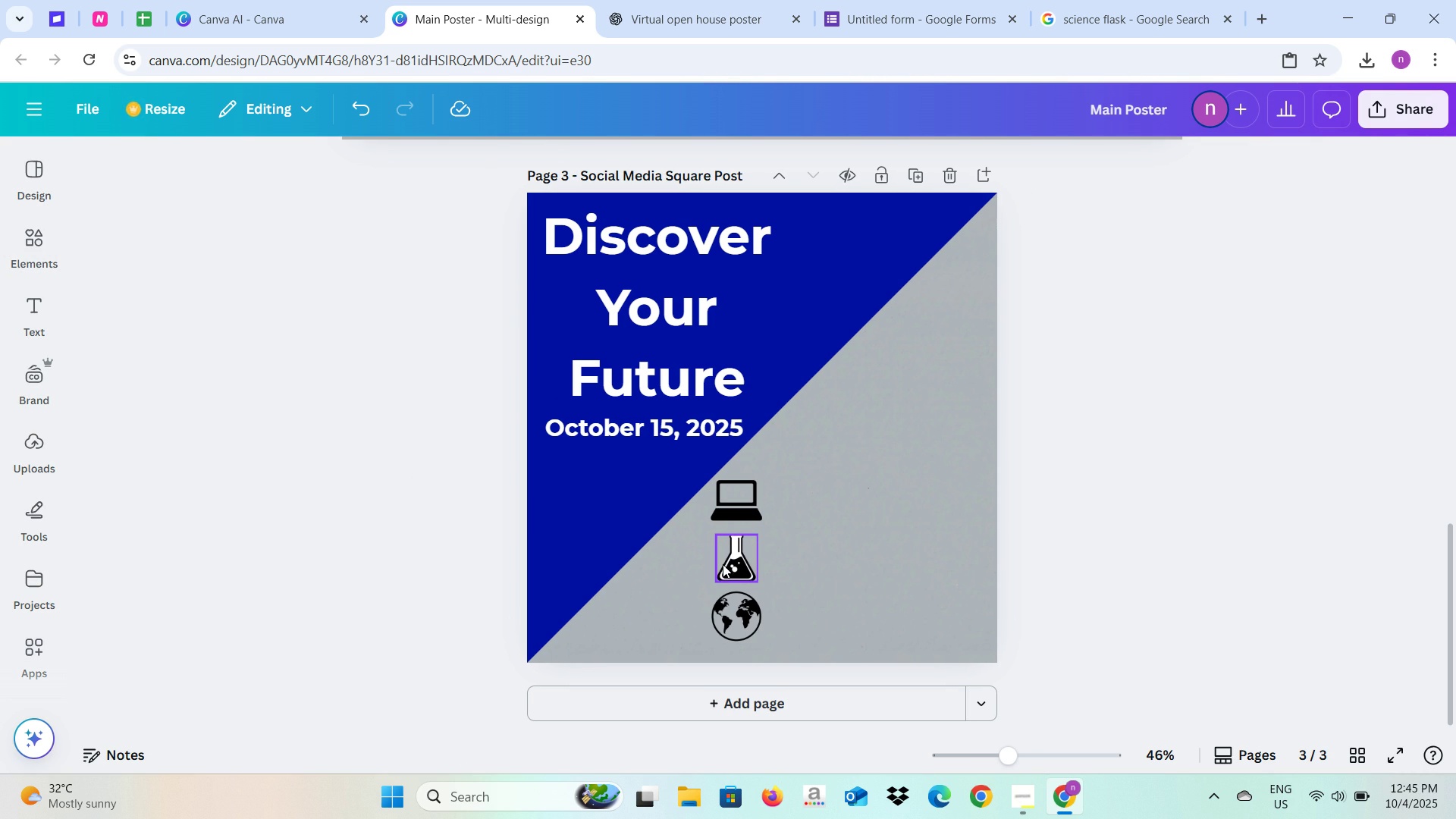 
left_click([1097, 501])
 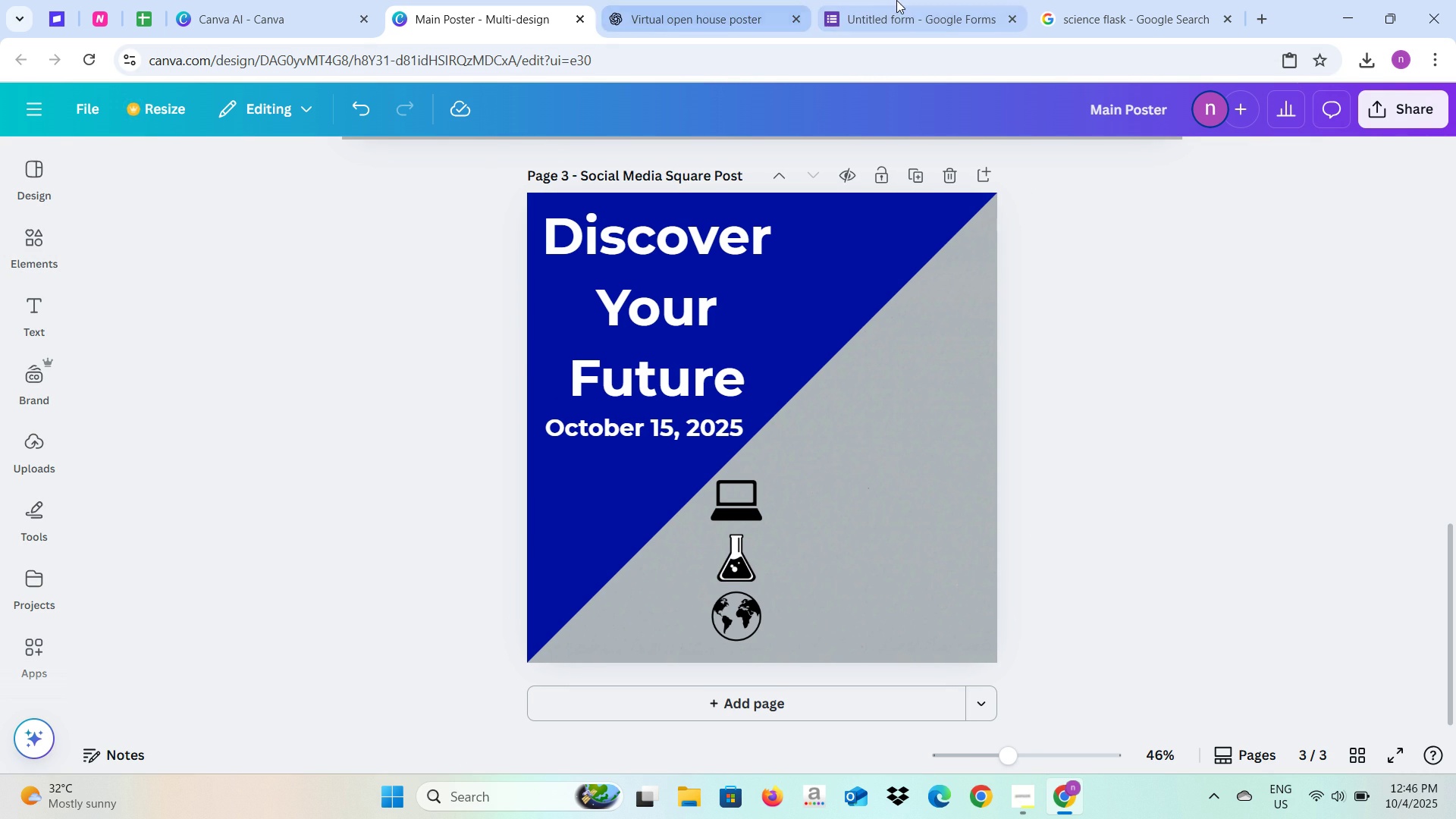 
left_click([897, 0])
 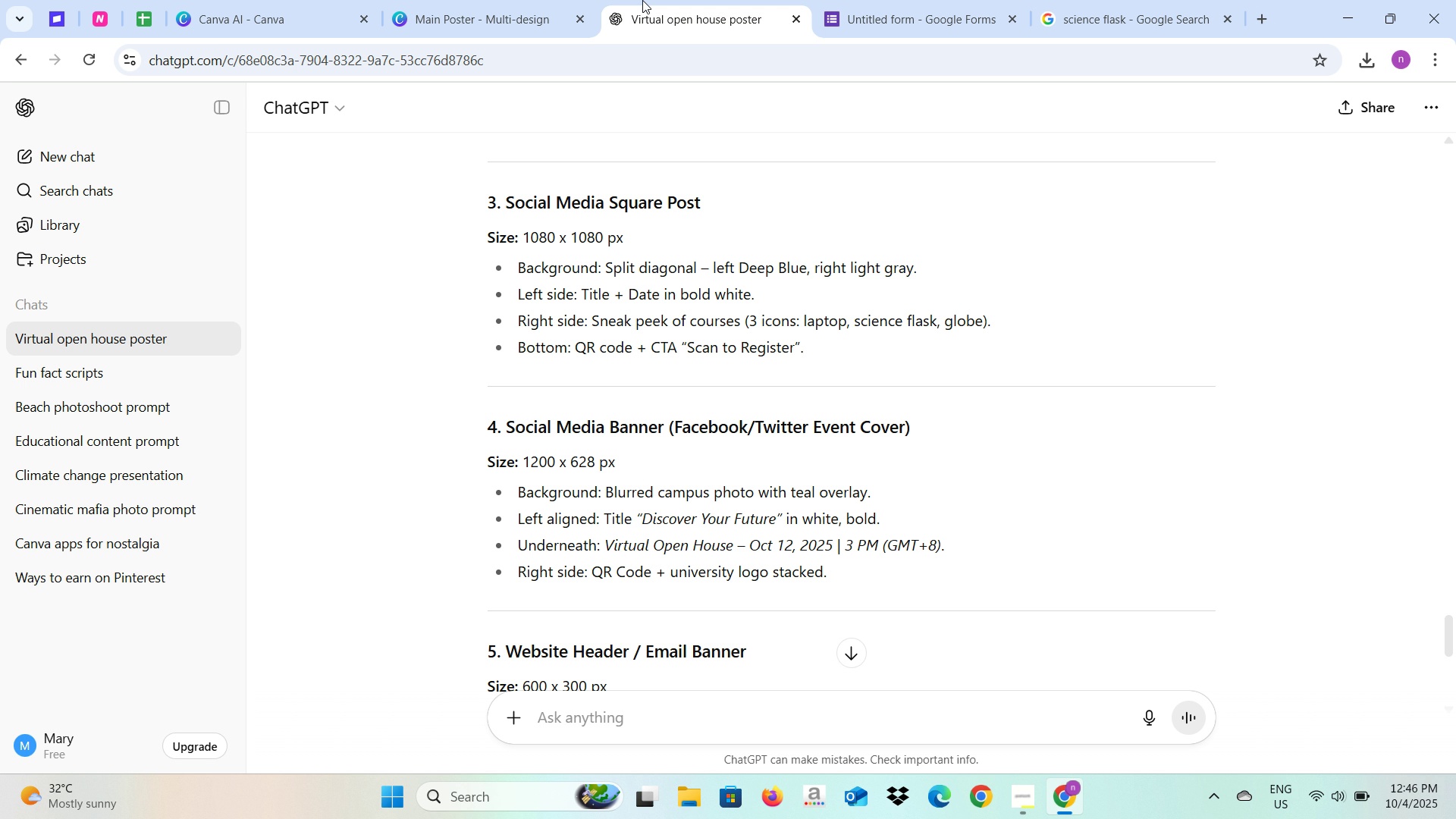 
wait(27.78)
 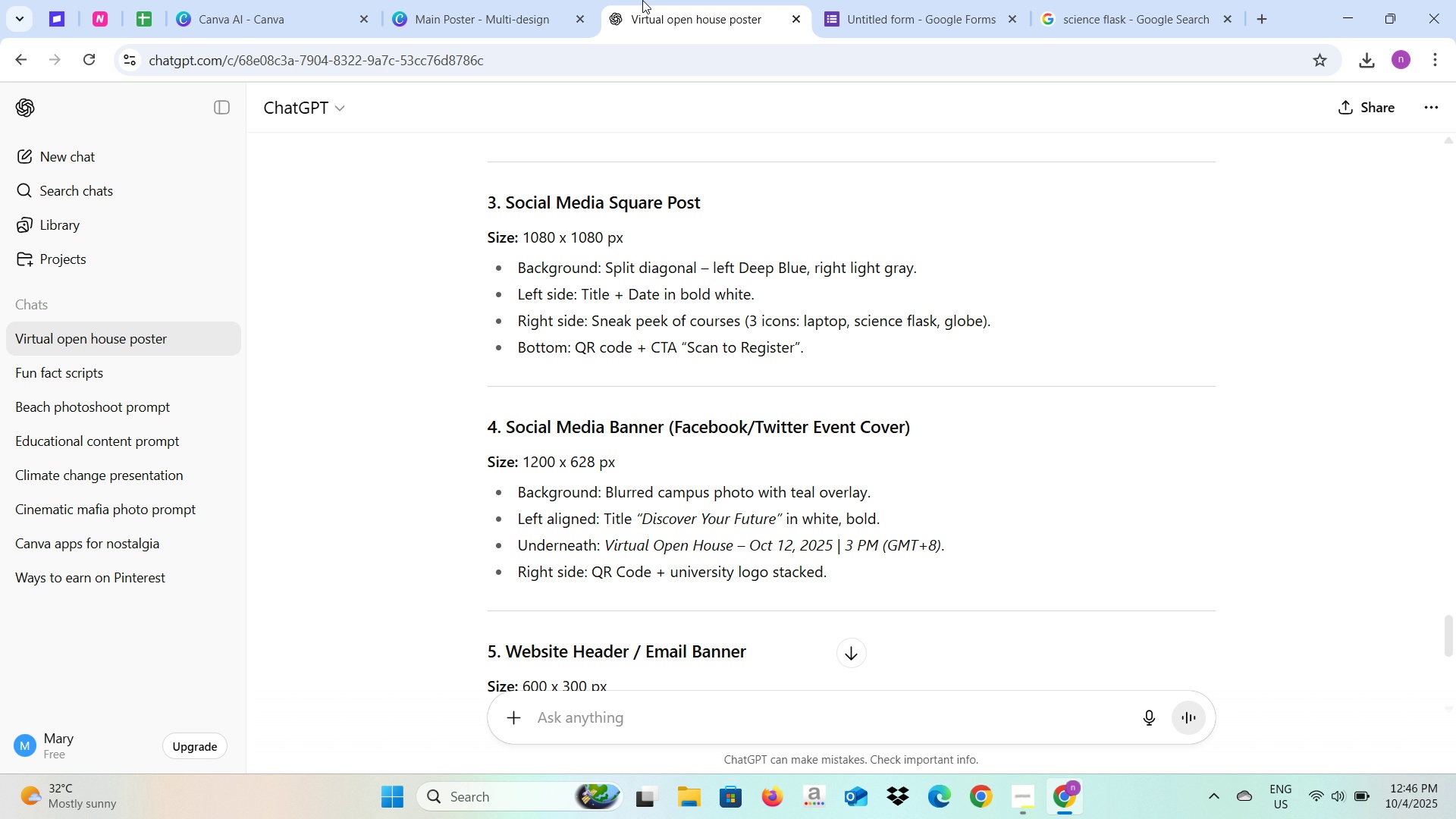 
left_click([681, 733])
 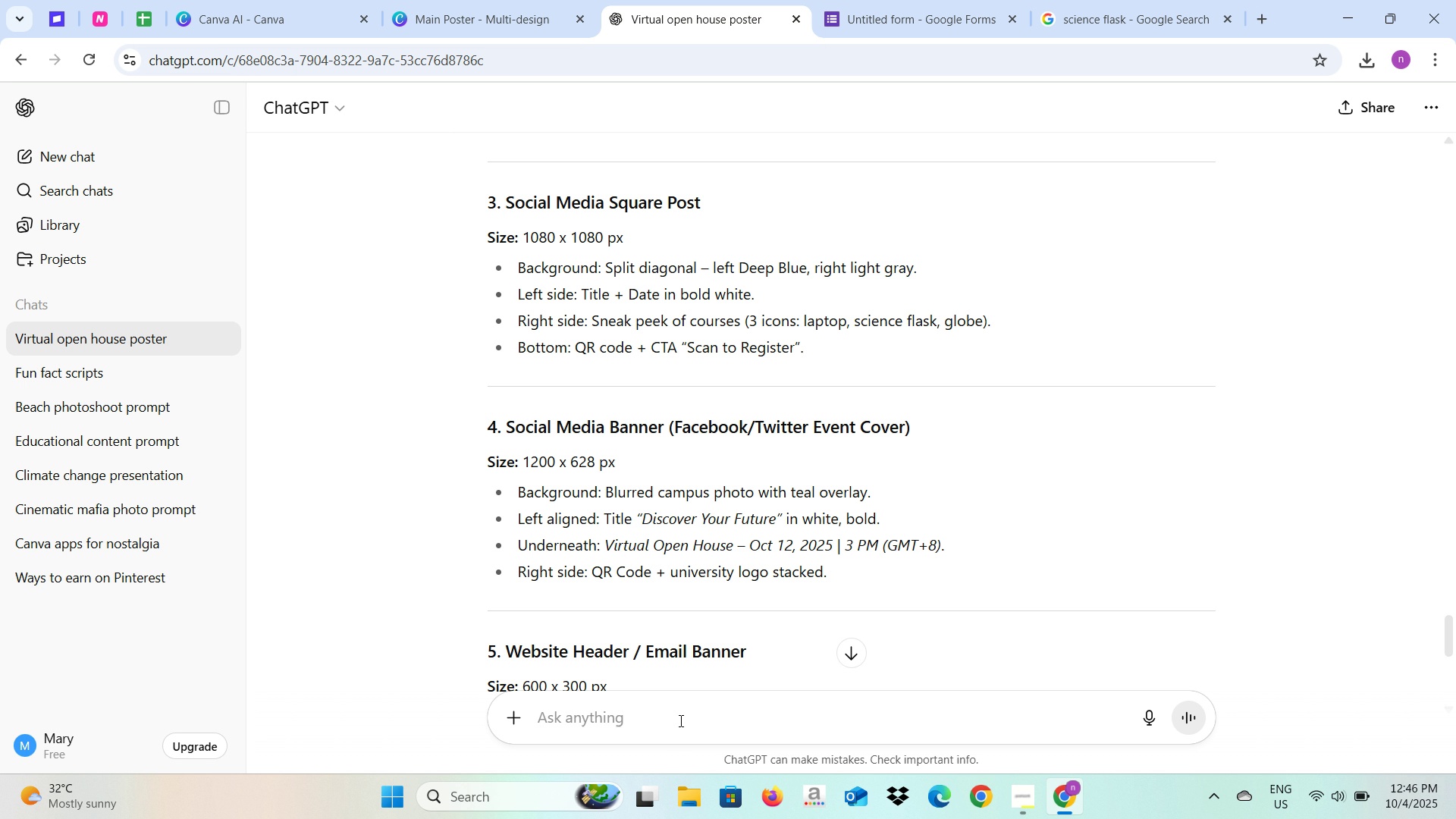 
type(what to put in a sneak peek of courses )
 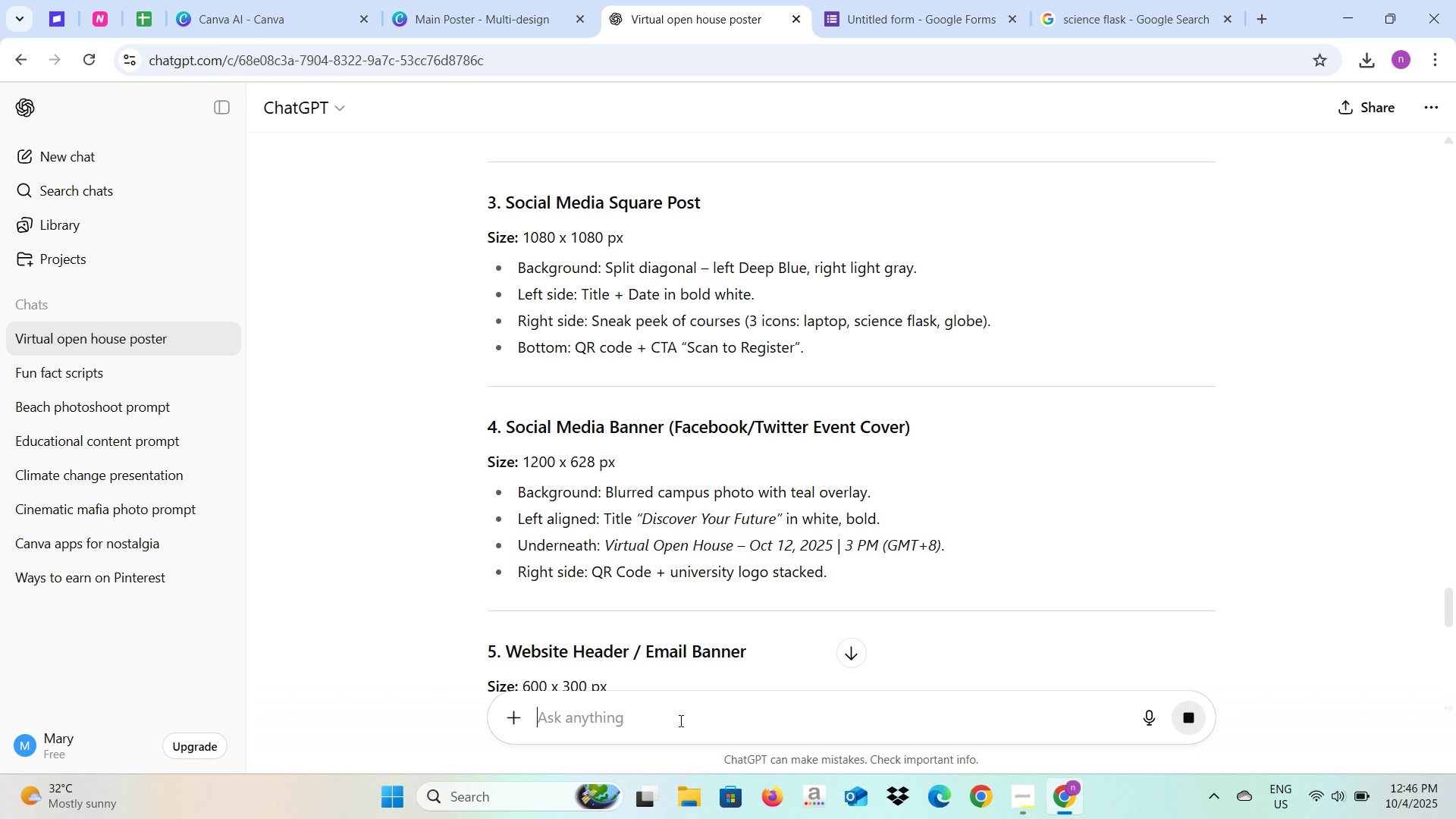 
key(Enter)